 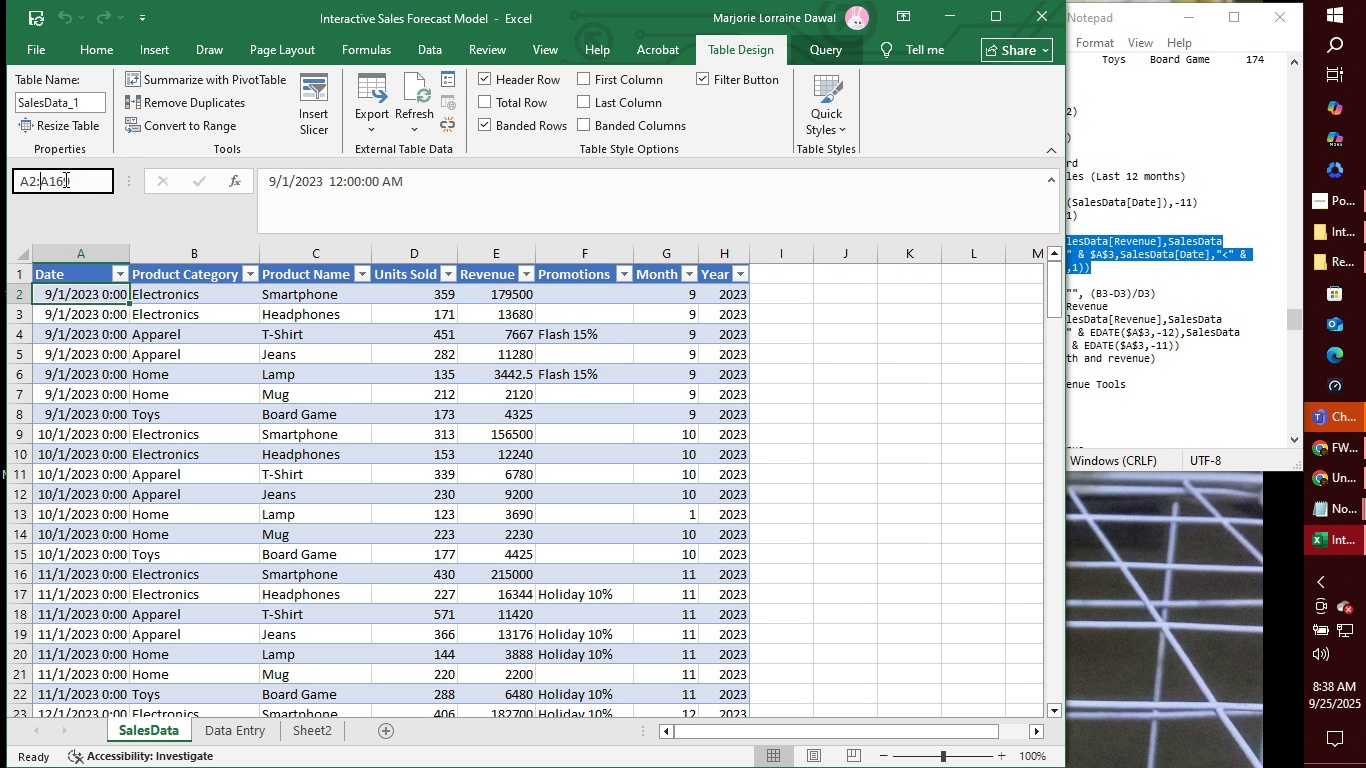 
left_click([80, 173])
 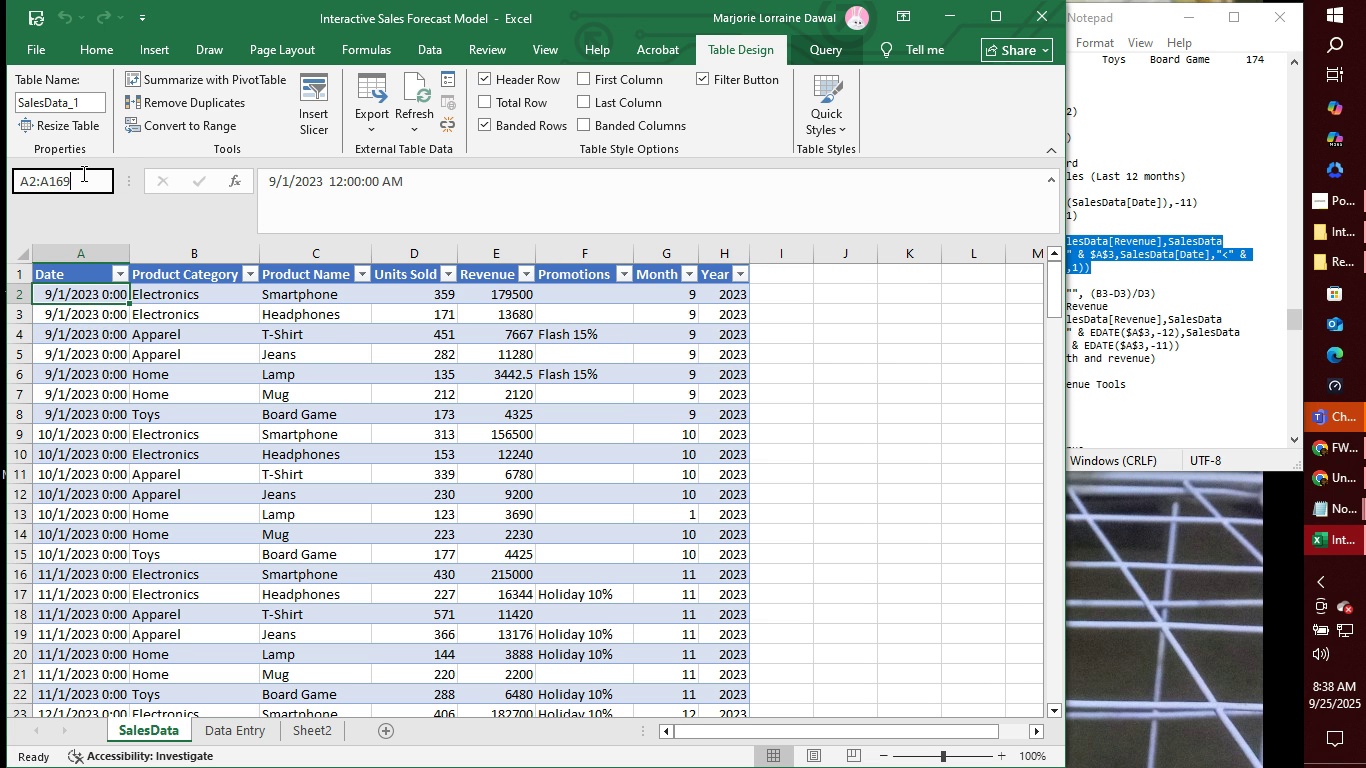 
key(Enter)
 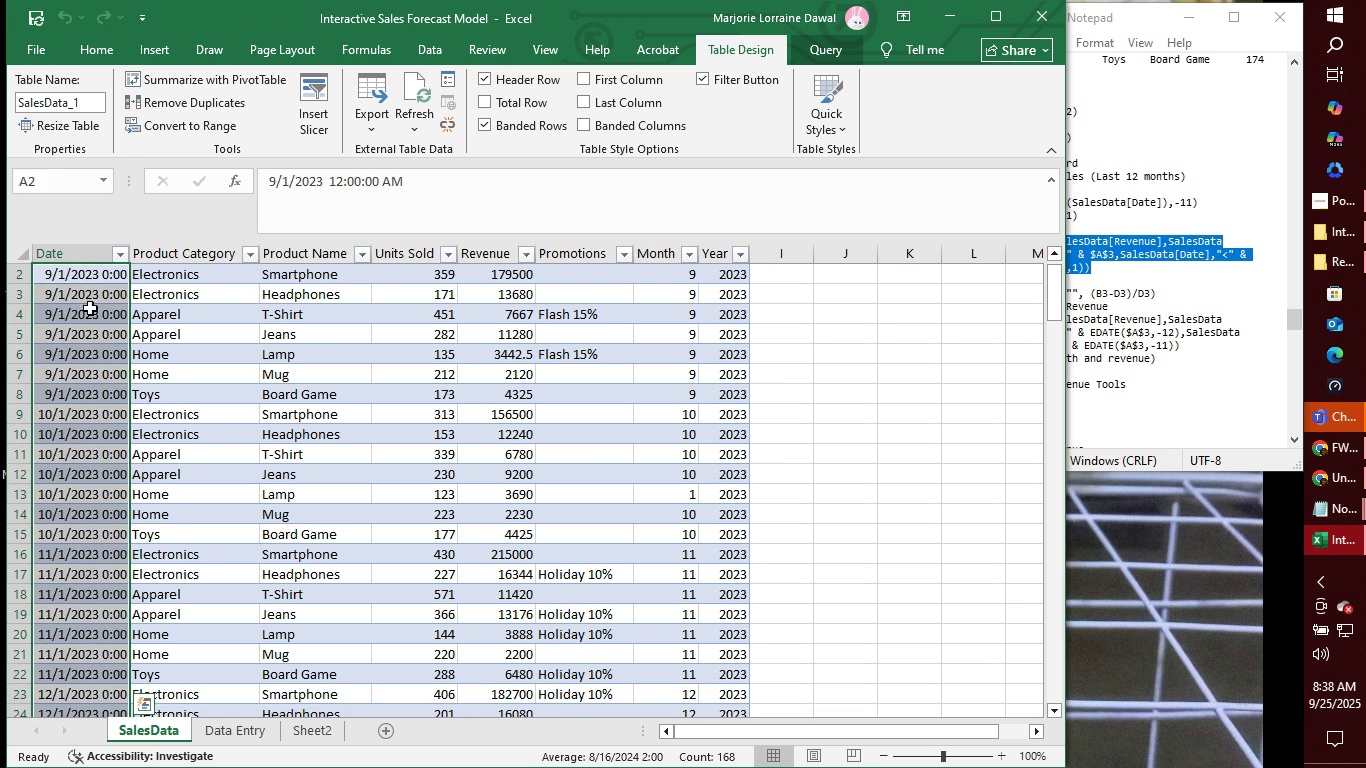 
right_click([90, 308])
 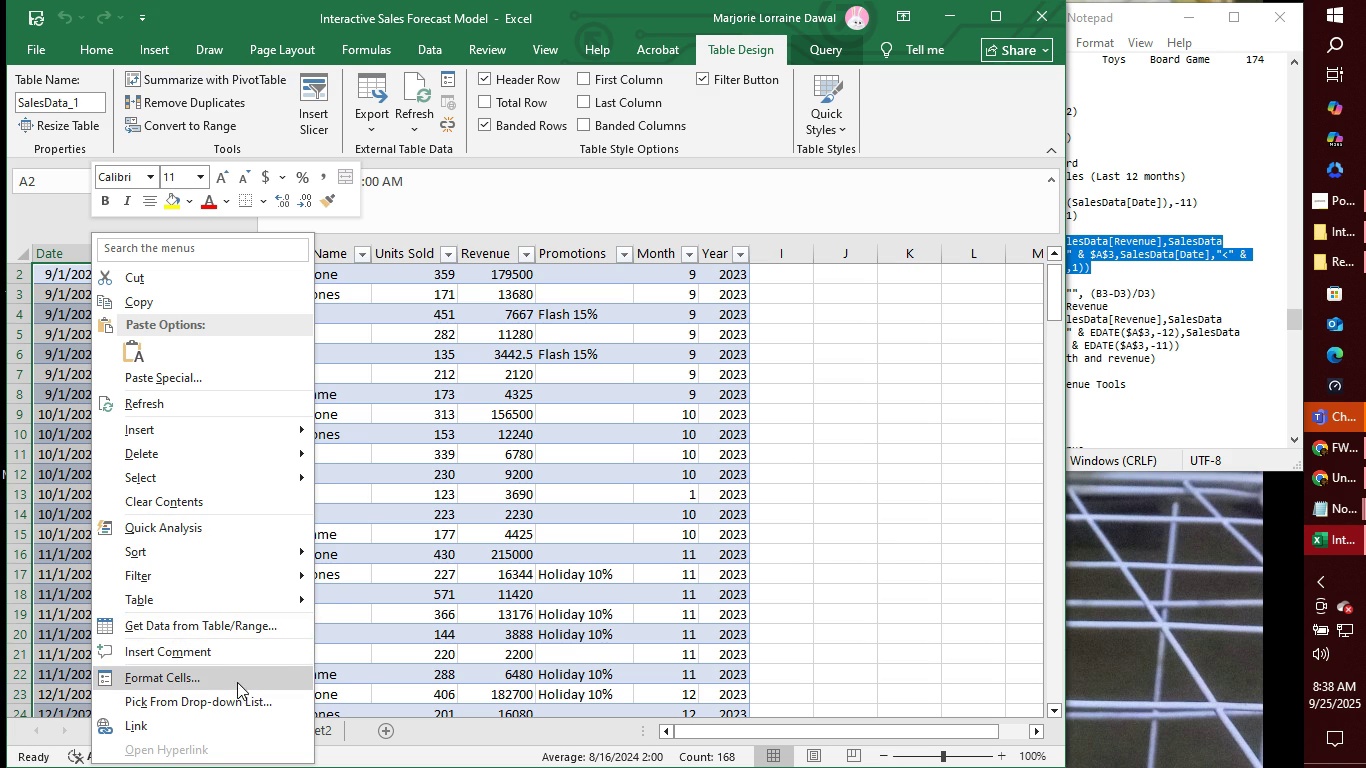 
left_click([236, 687])